 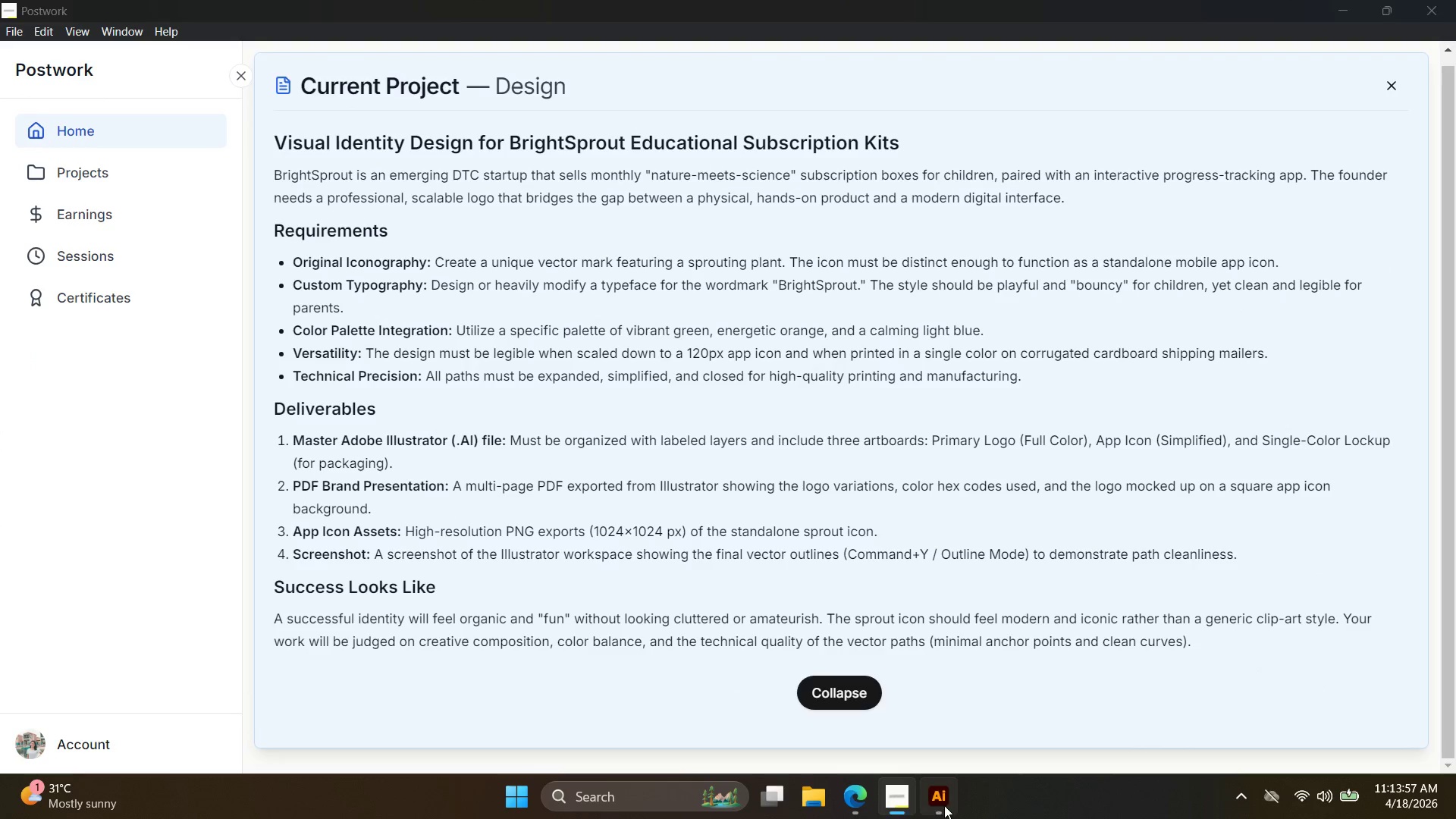 
key(Control+Shift+S)
 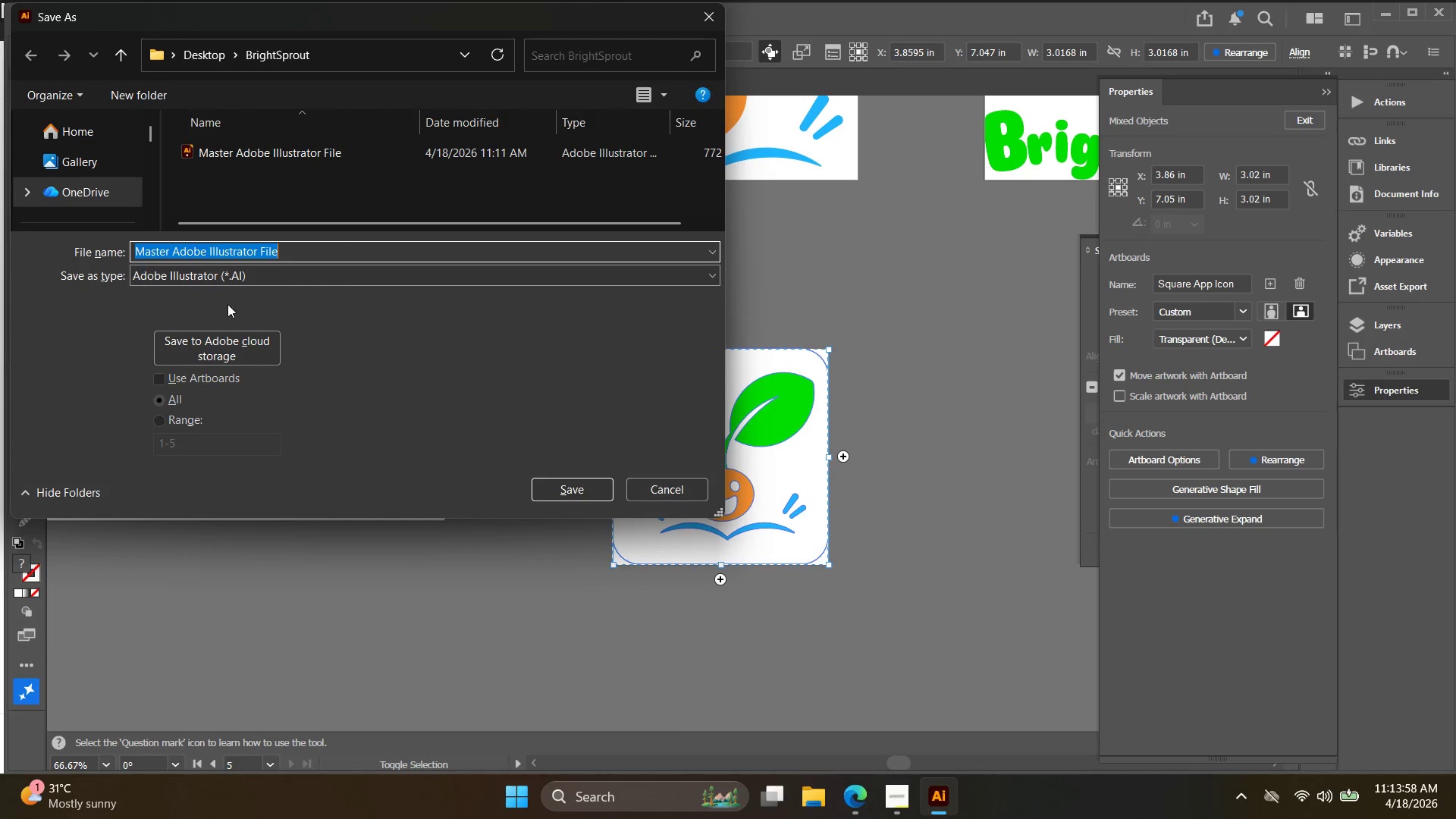 
key(Control+ControlLeft)
 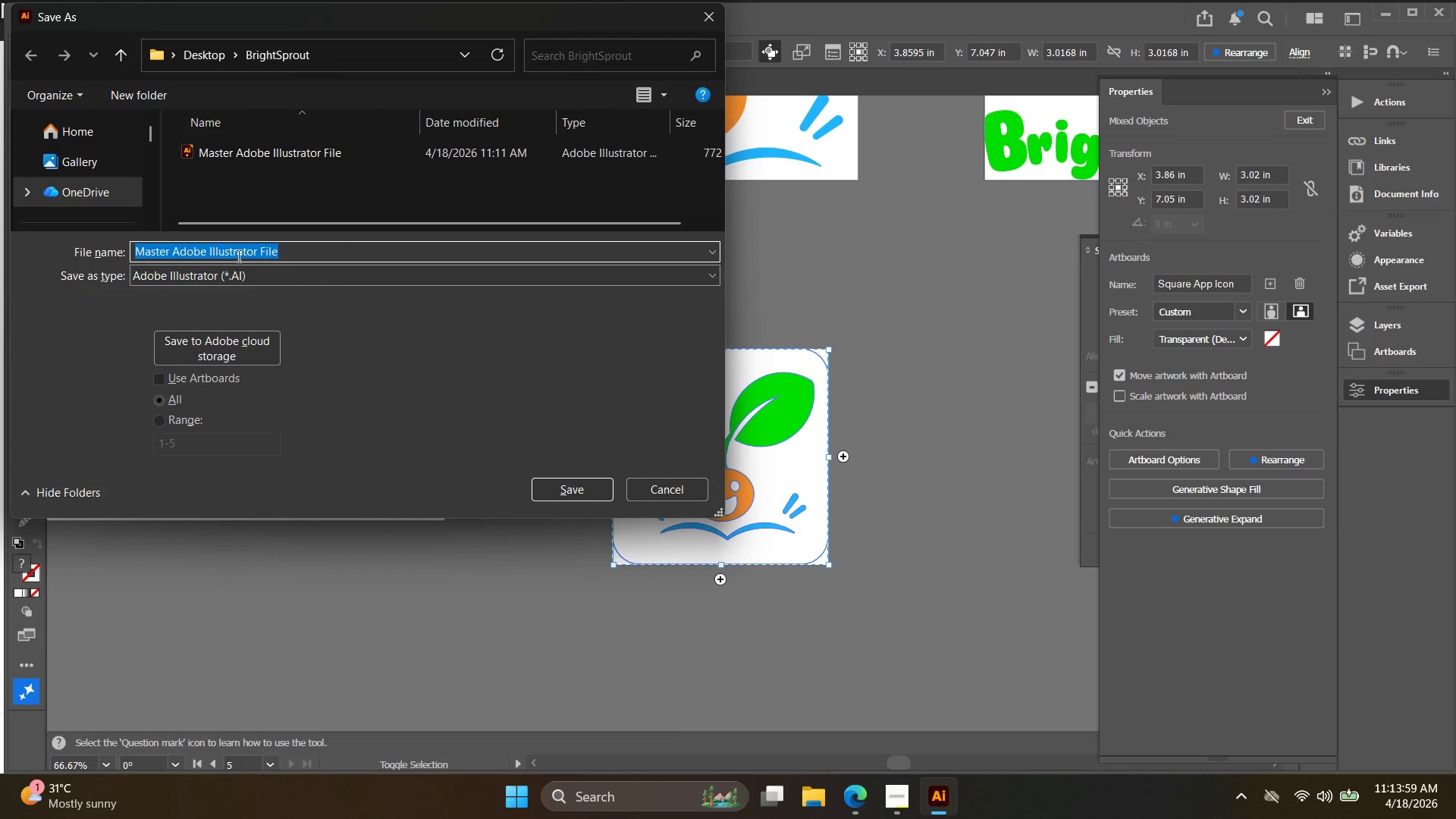 
key(Control+V)
 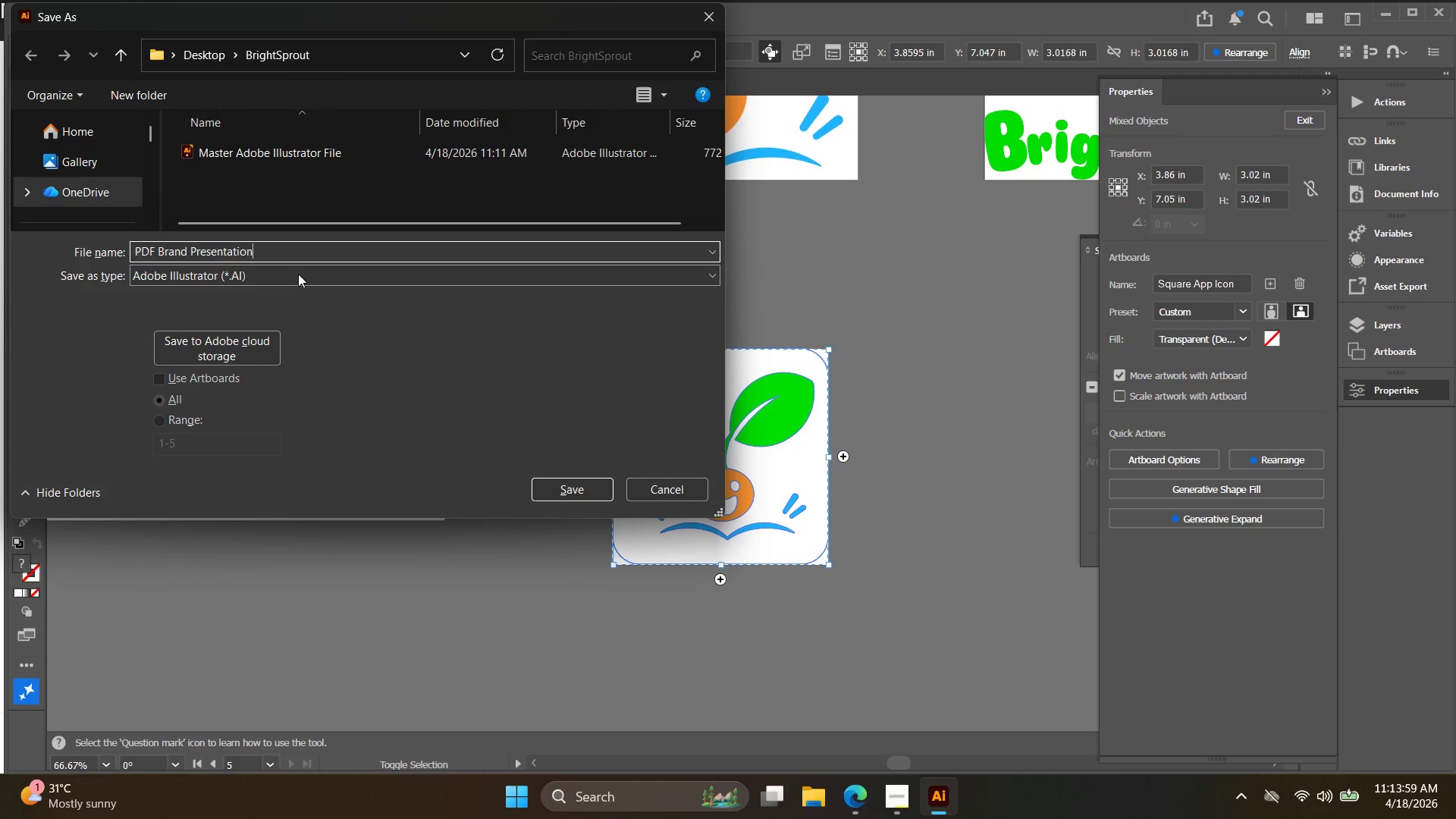 
left_click([294, 278])
 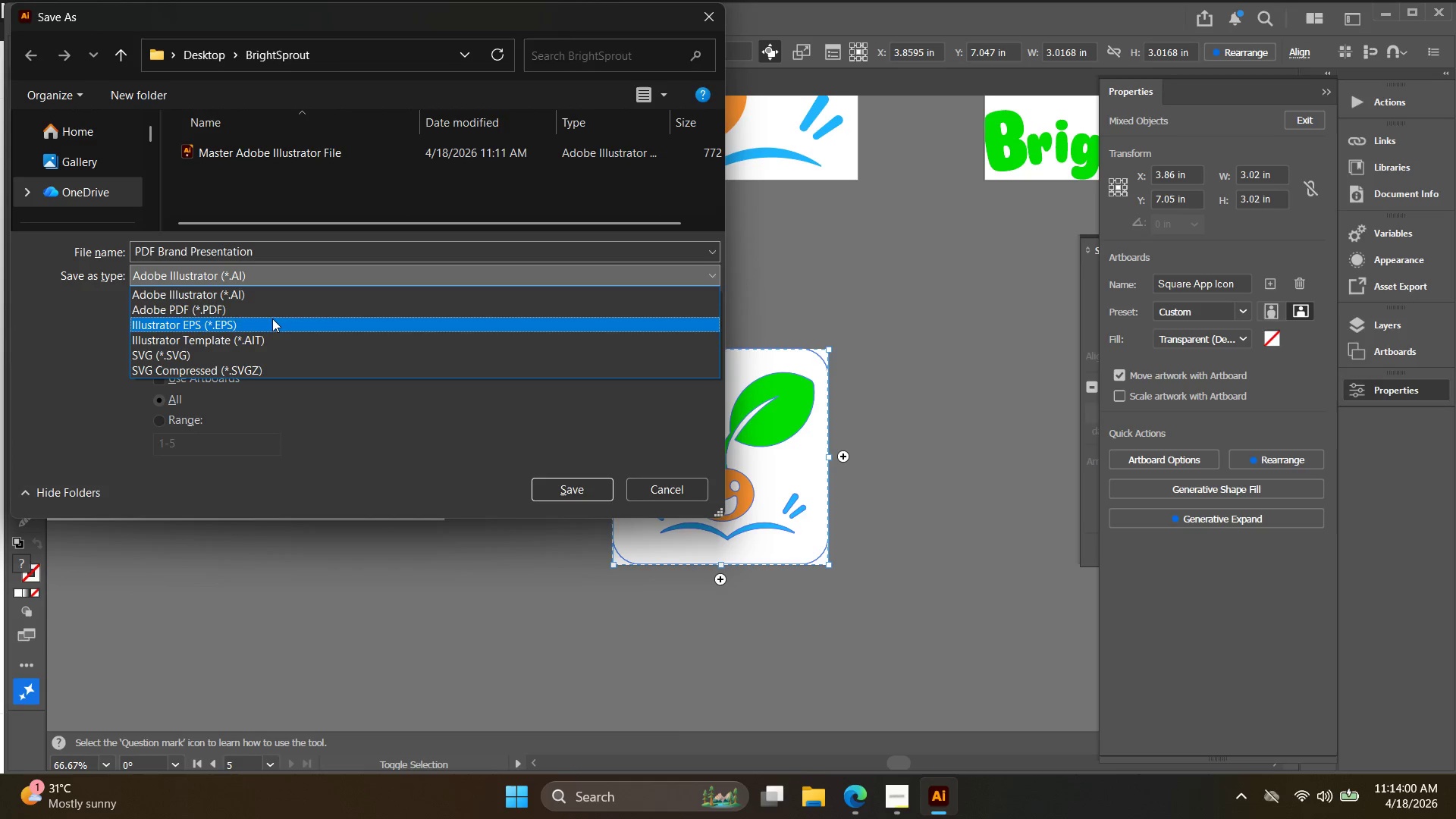 
left_click([274, 312])
 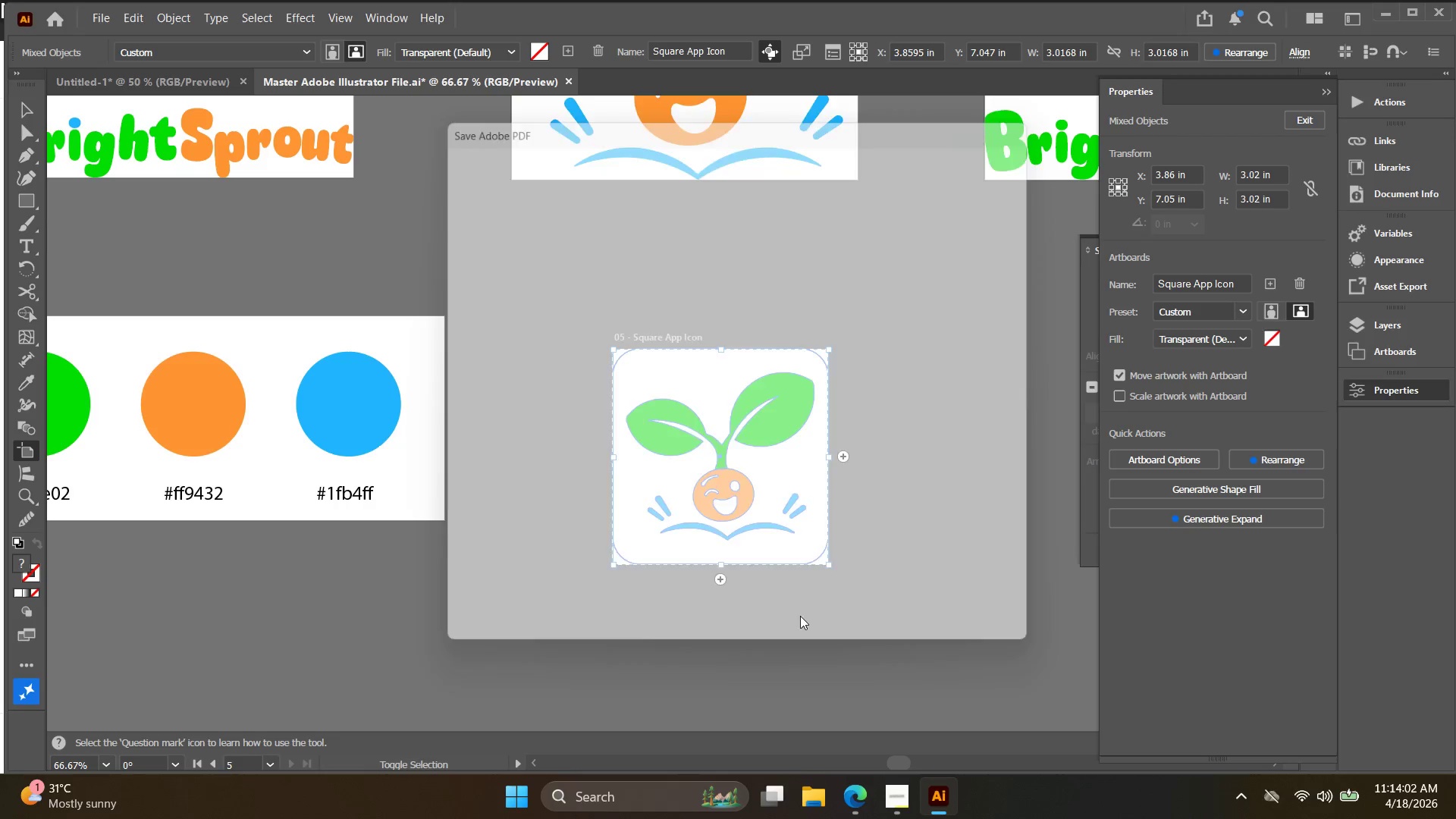 
left_click([901, 646])